 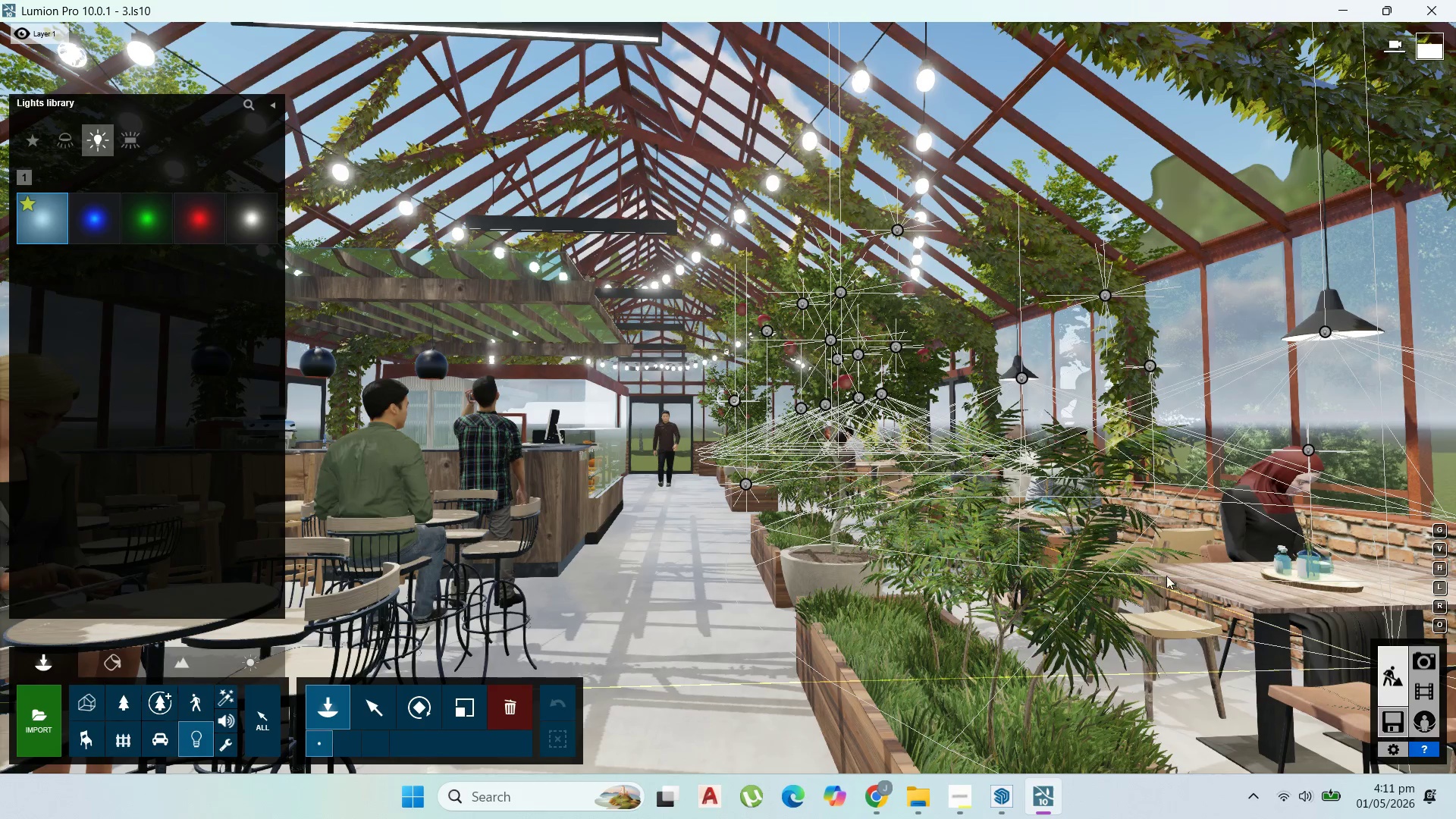 
double_click([1421, 690])
 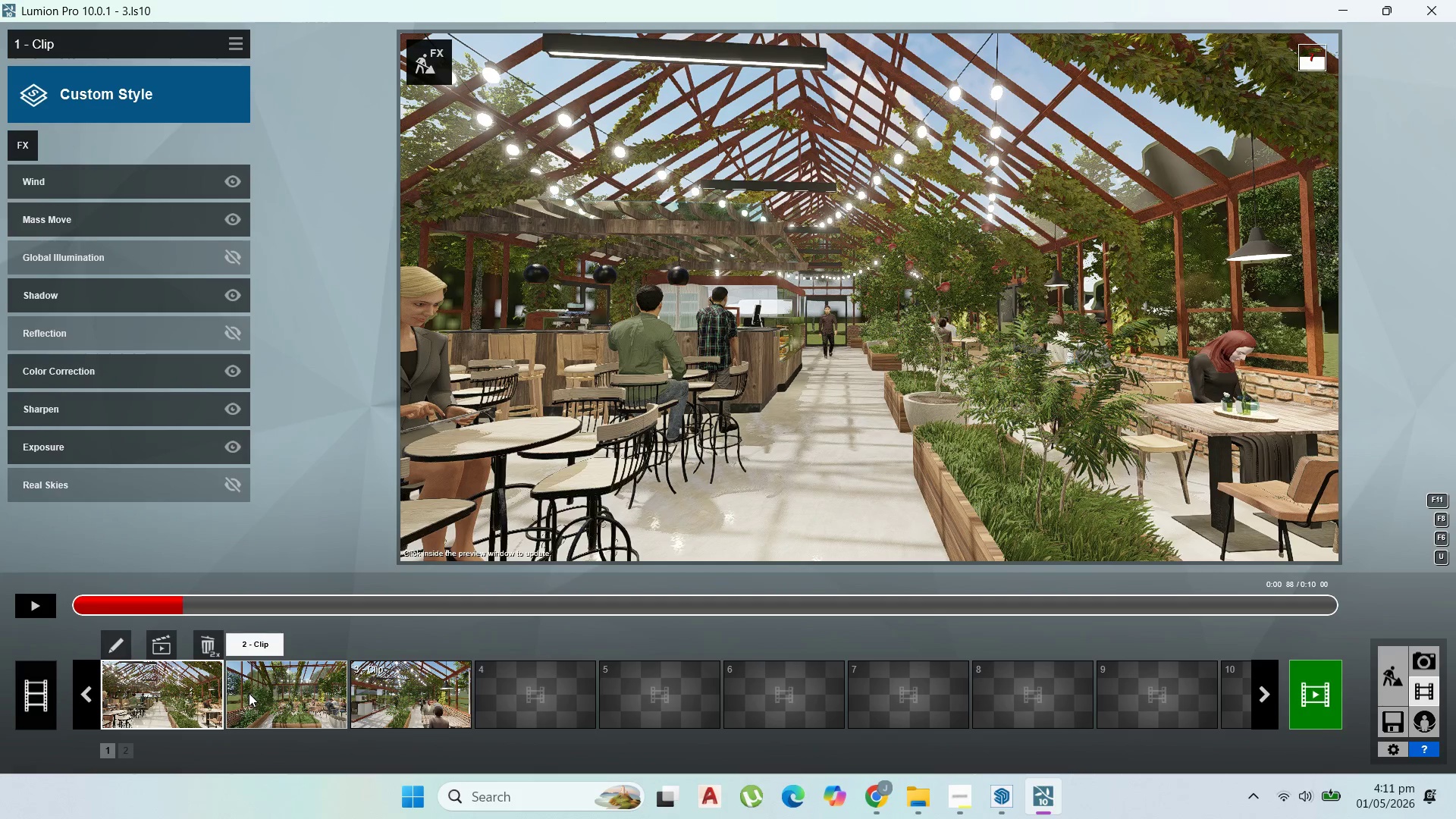 
left_click([230, 263])
 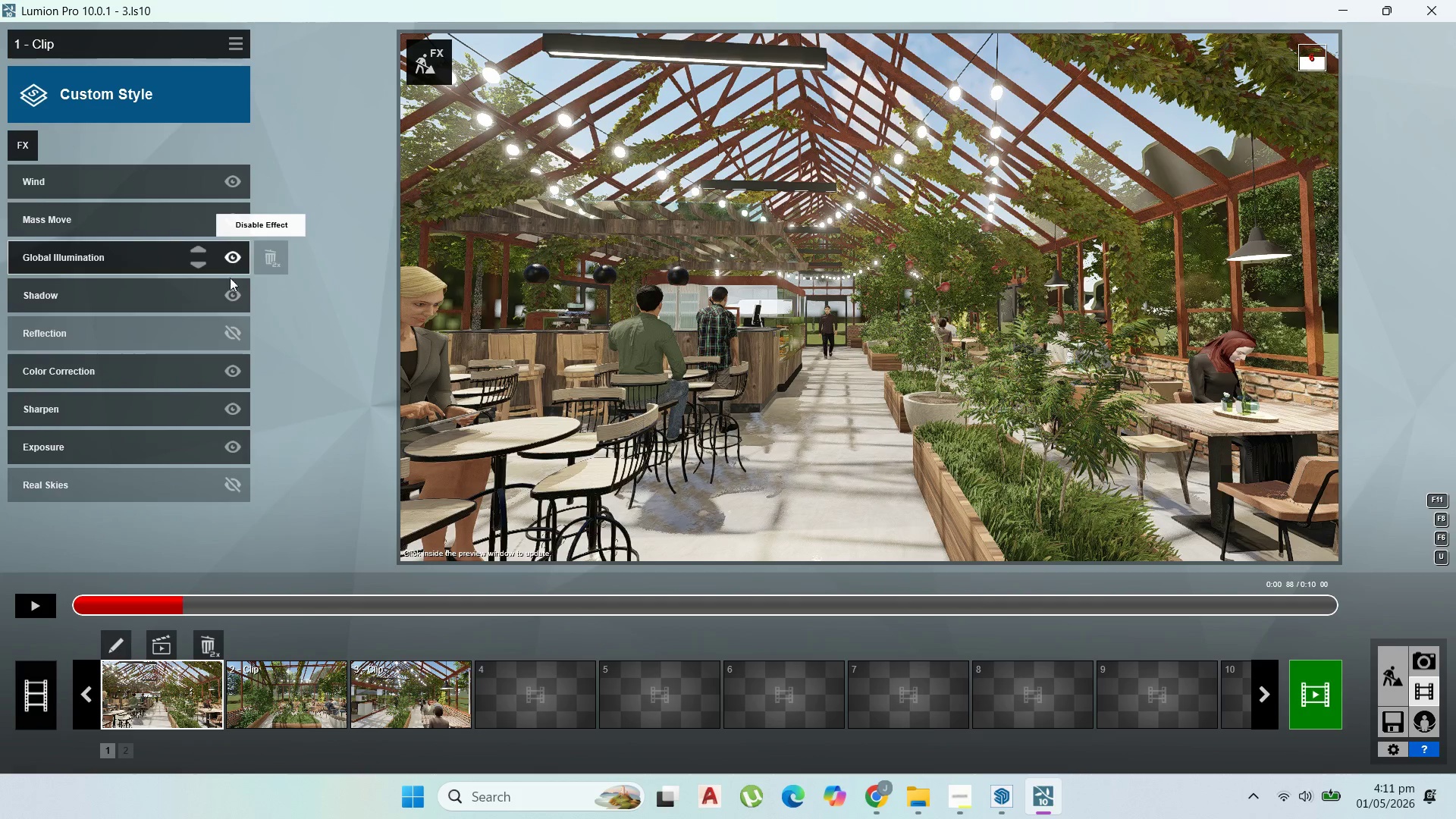 
left_click([235, 339])
 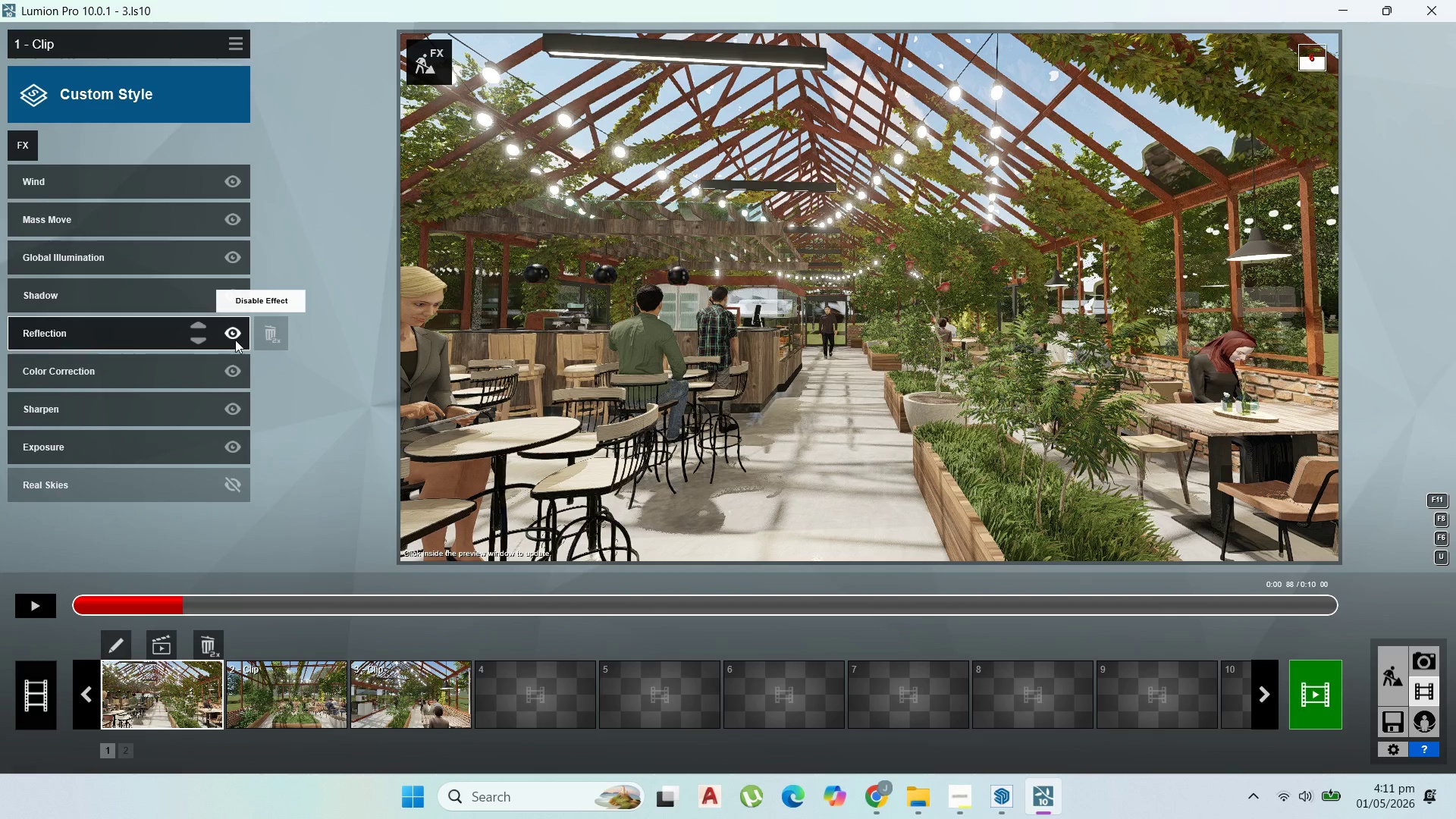 
mouse_move([231, 485])
 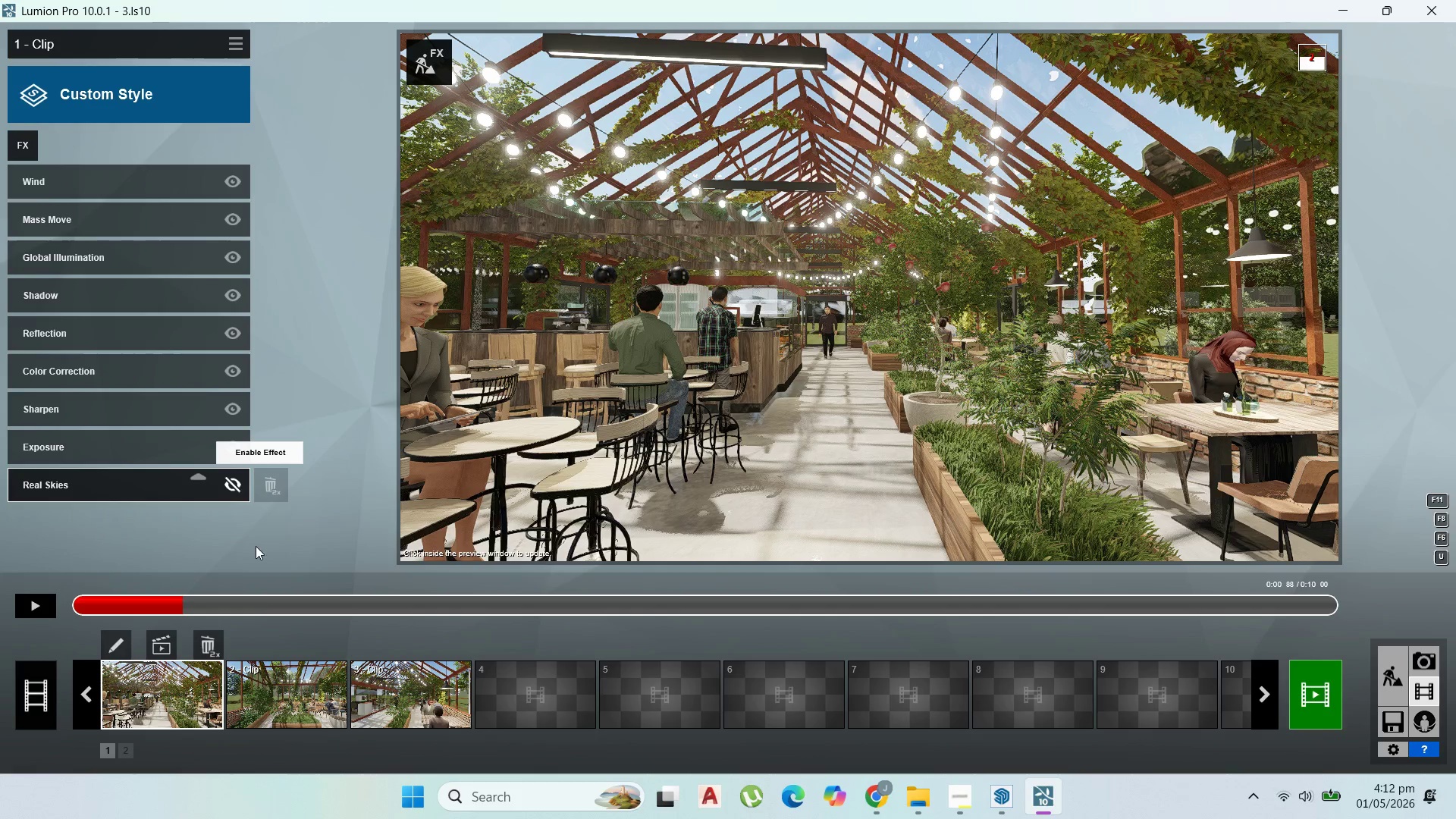 
left_click([237, 488])
 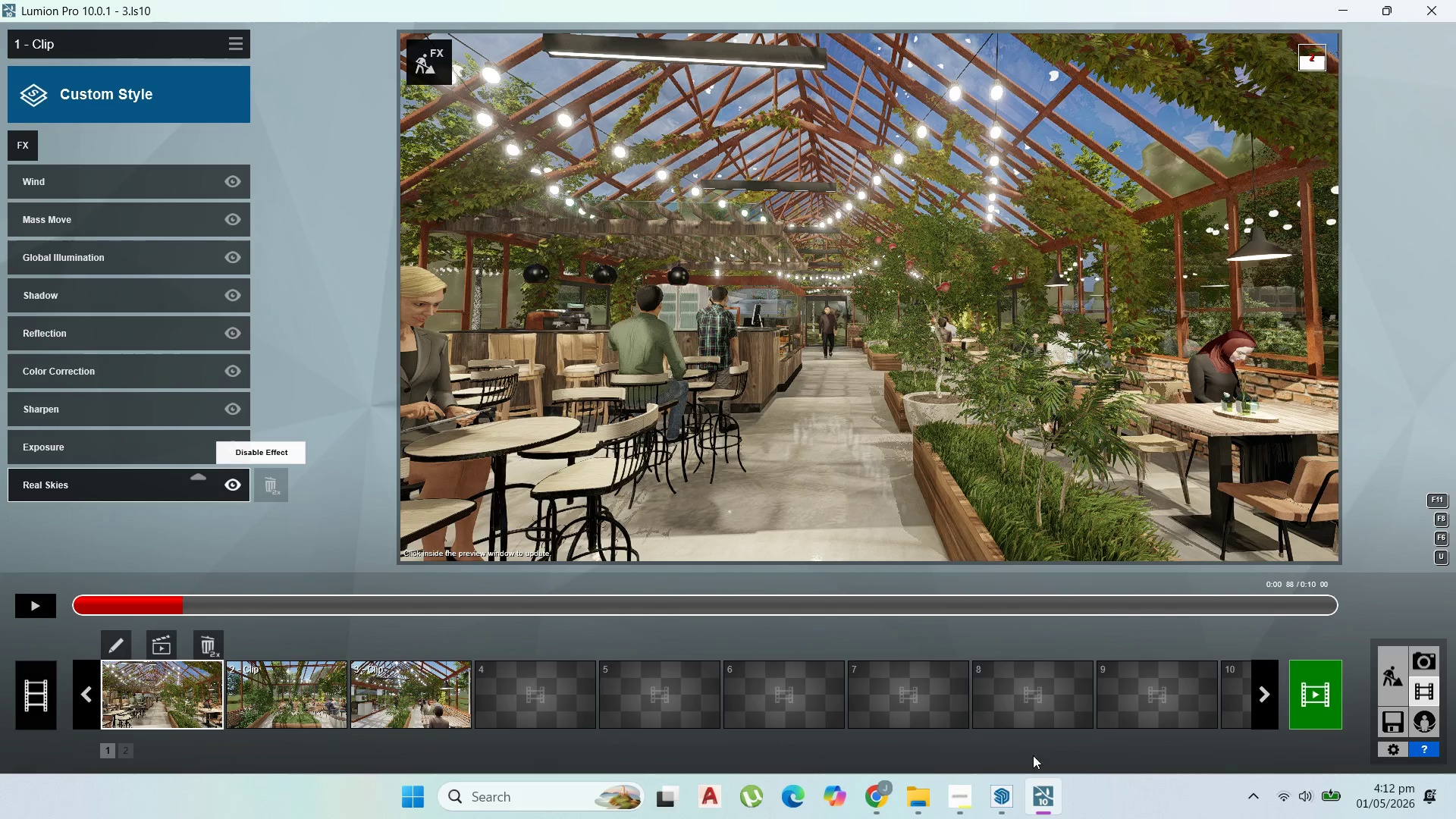 
left_click([954, 785])